 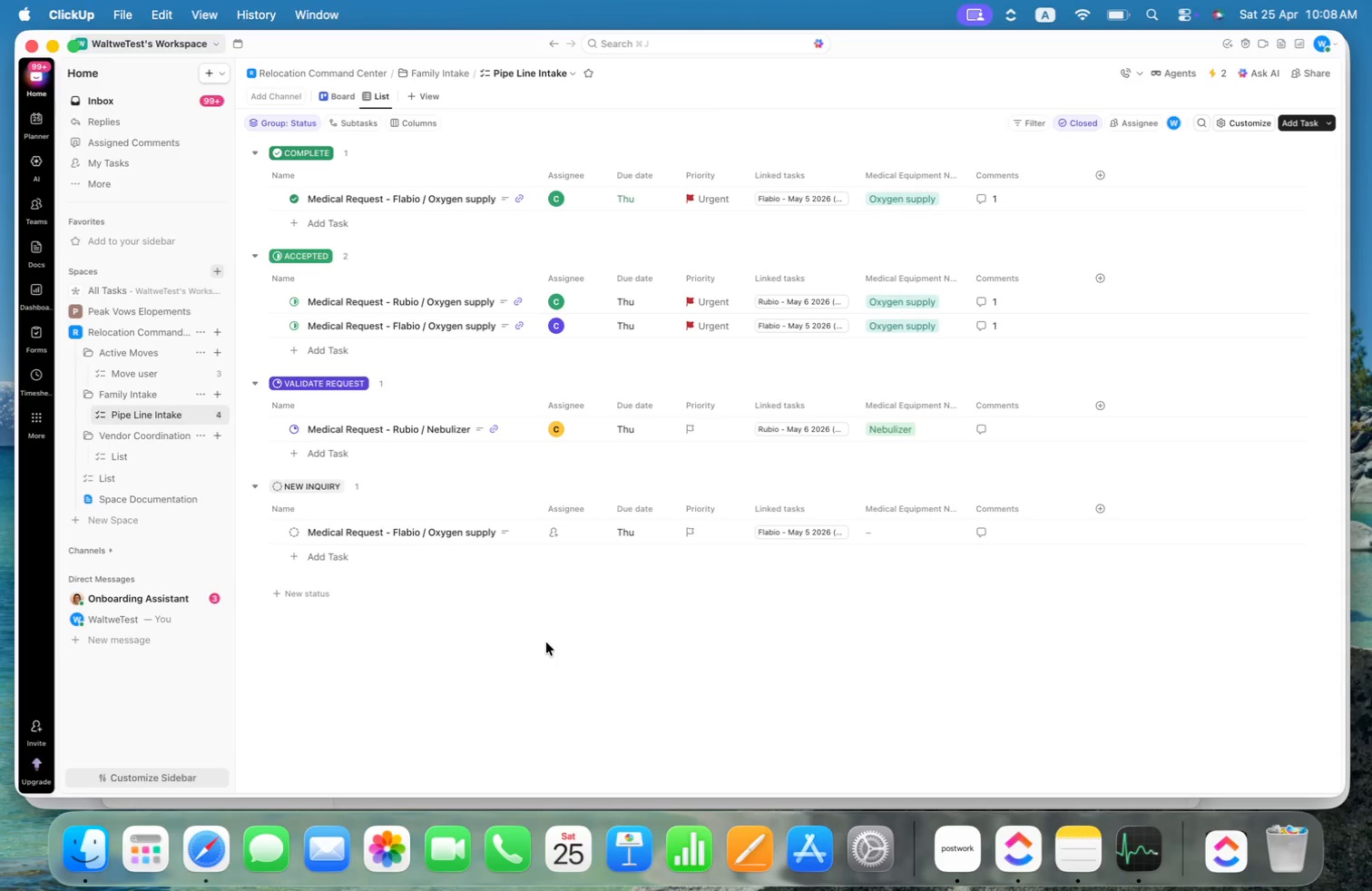 
left_click([115, 636])
 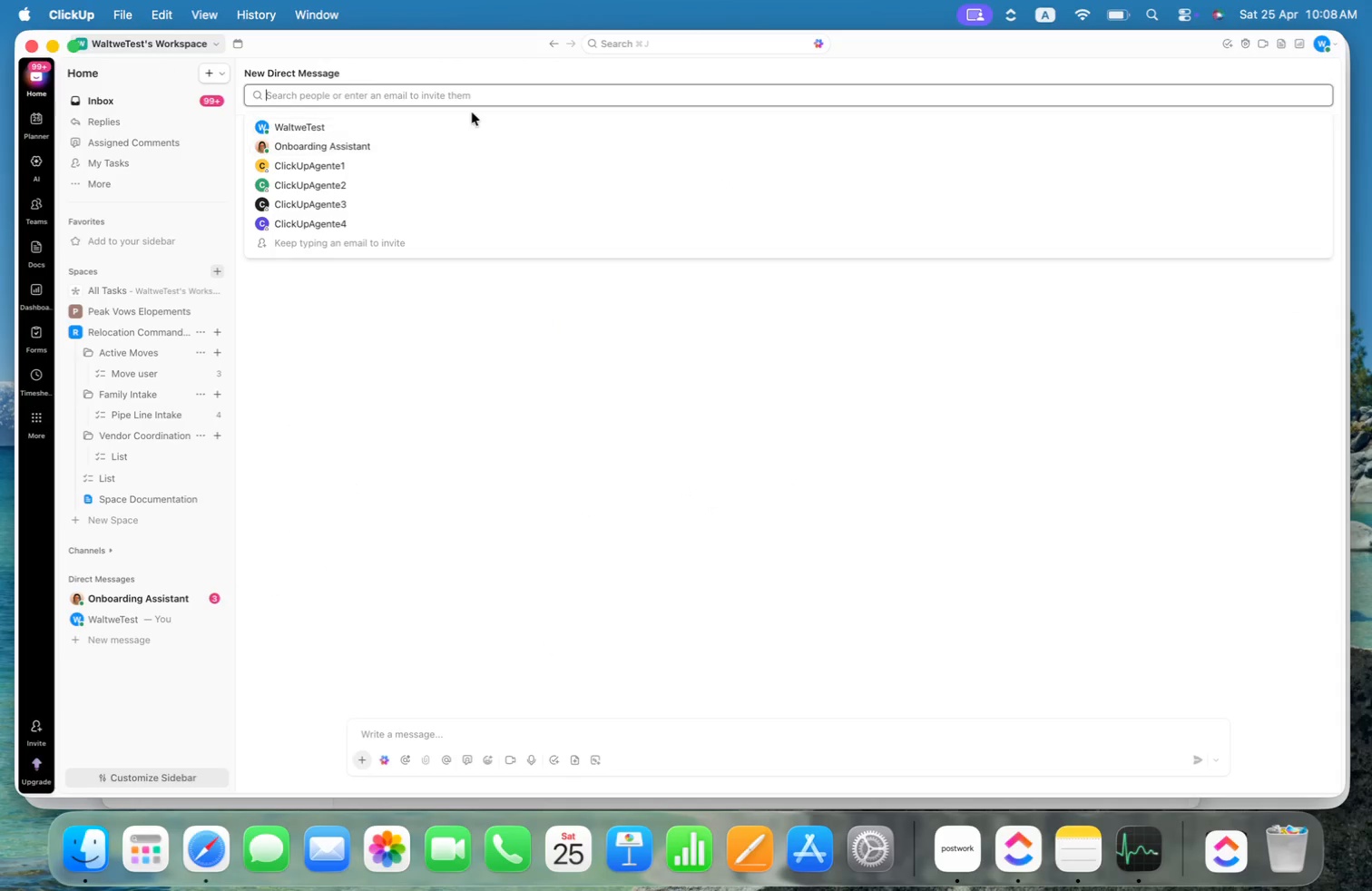 
left_click([418, 127])
 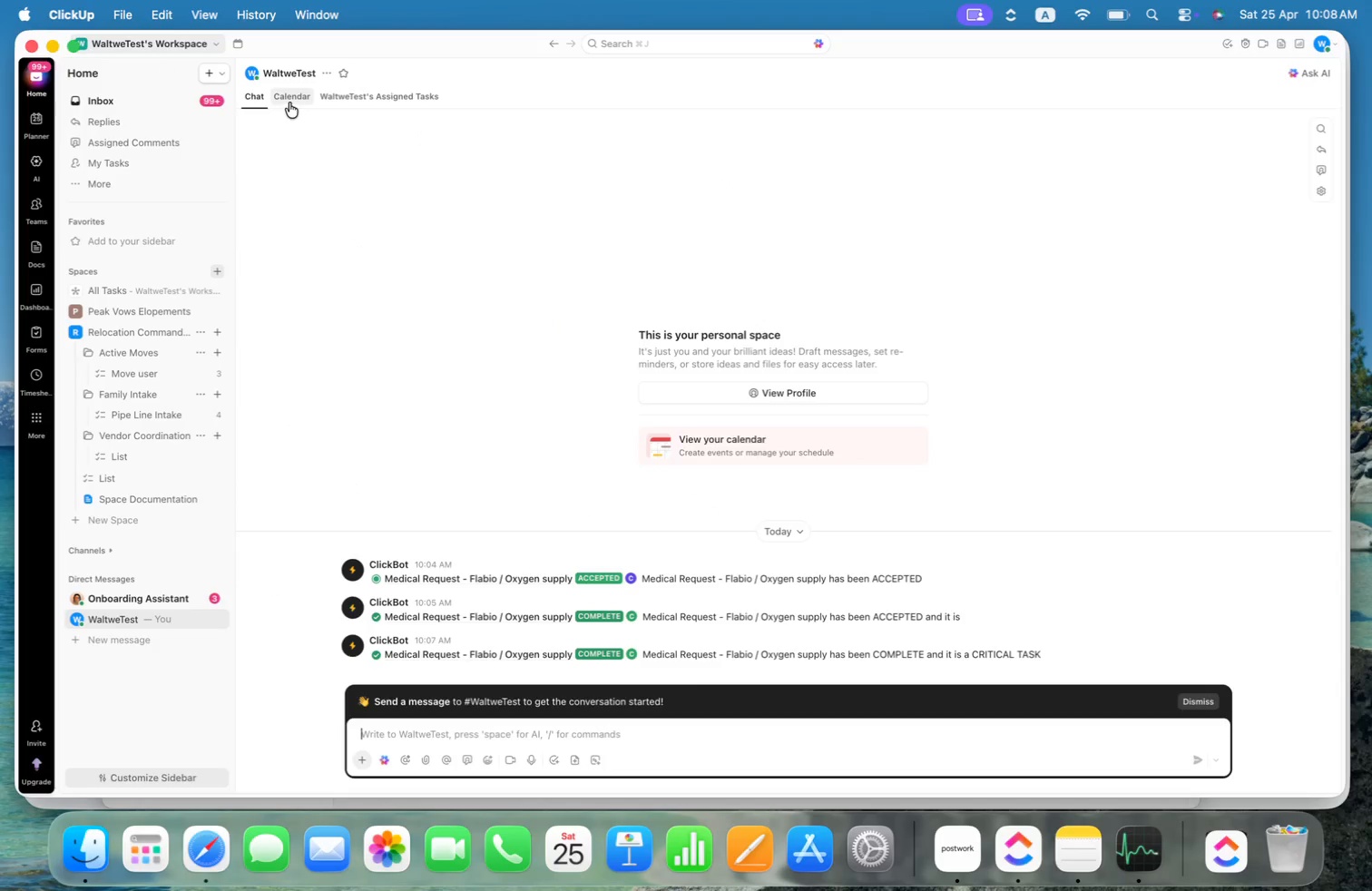 
left_click([322, 74])
 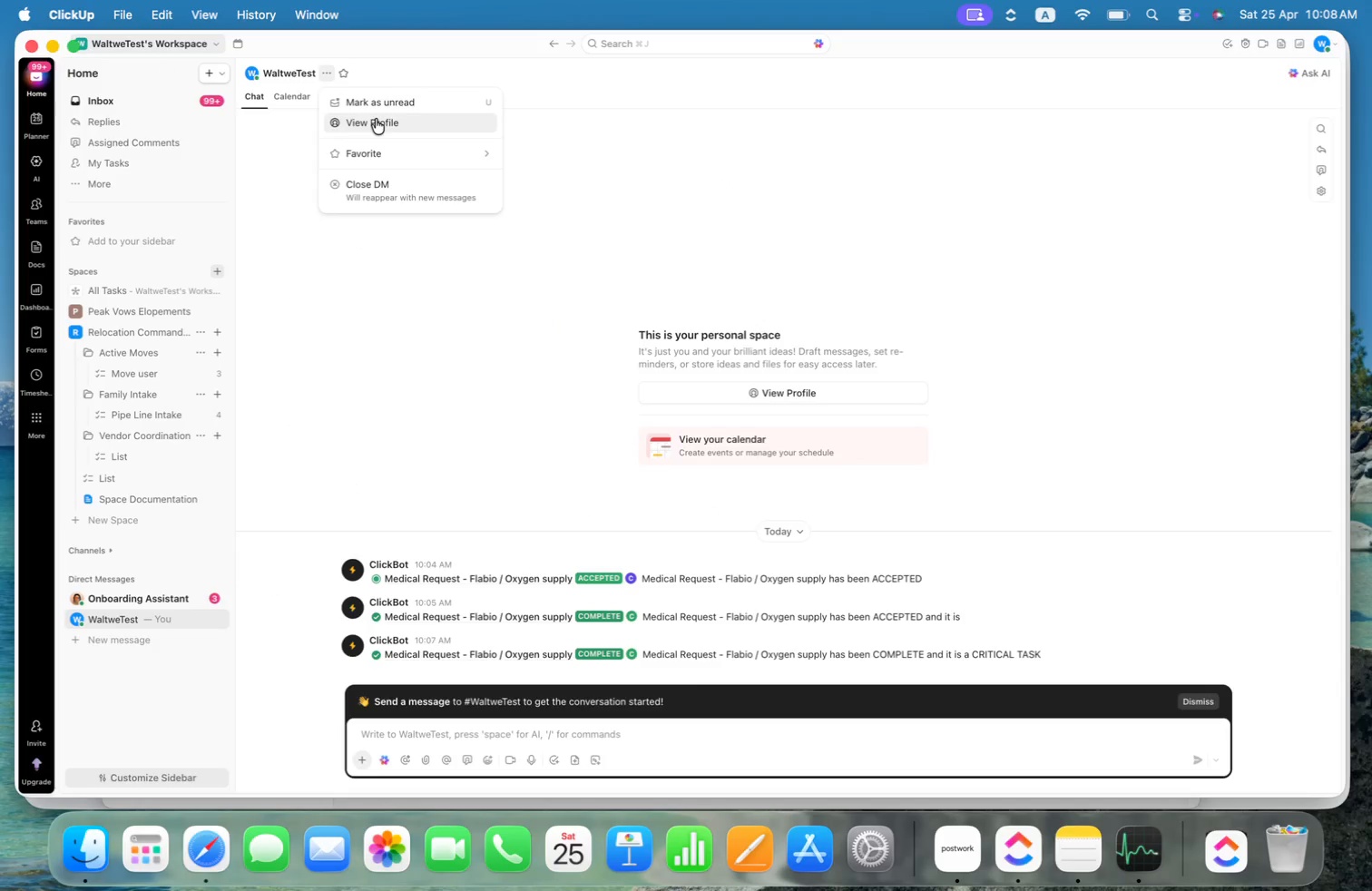 
left_click([757, 171])
 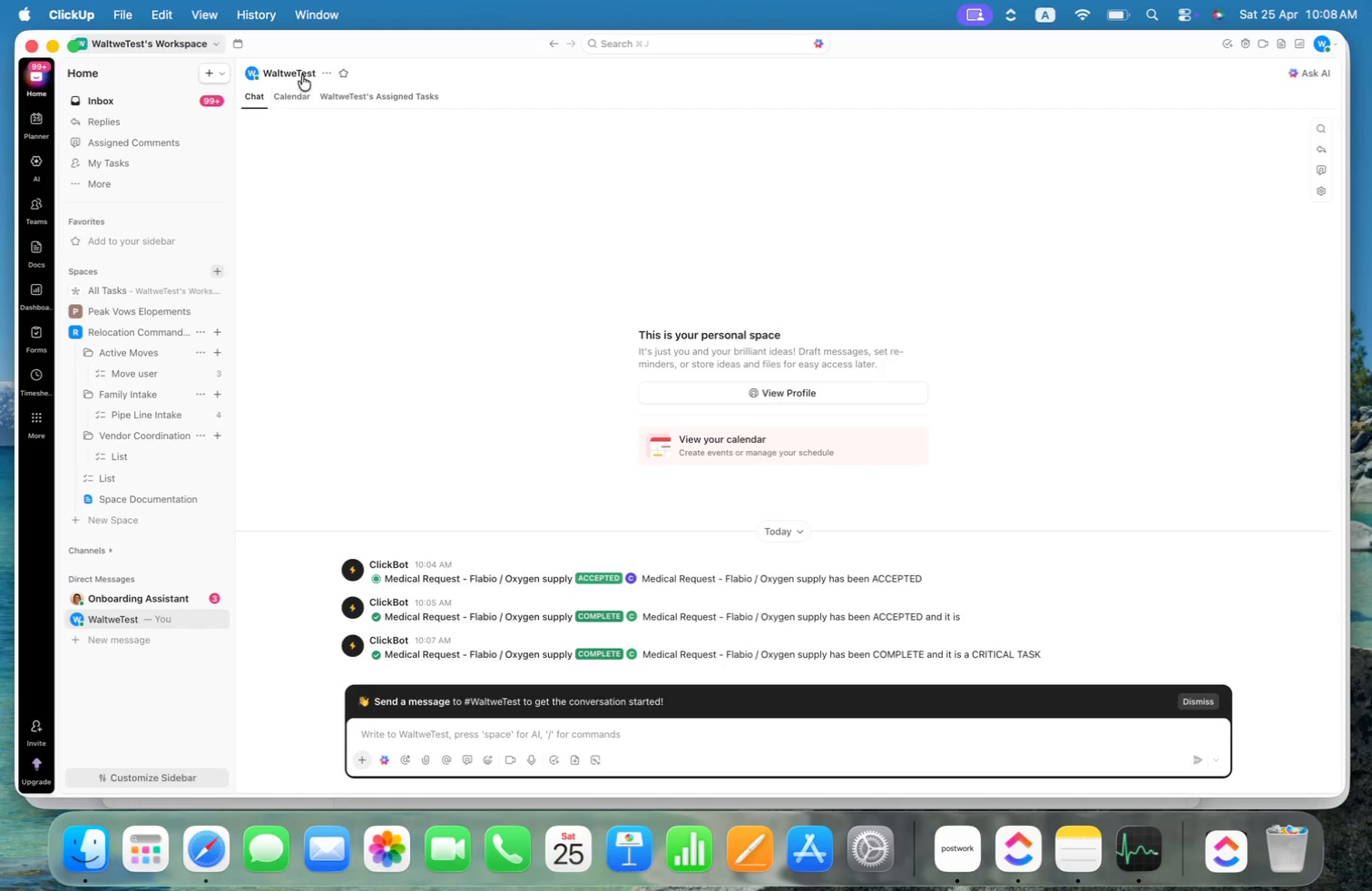 
left_click([290, 67])
 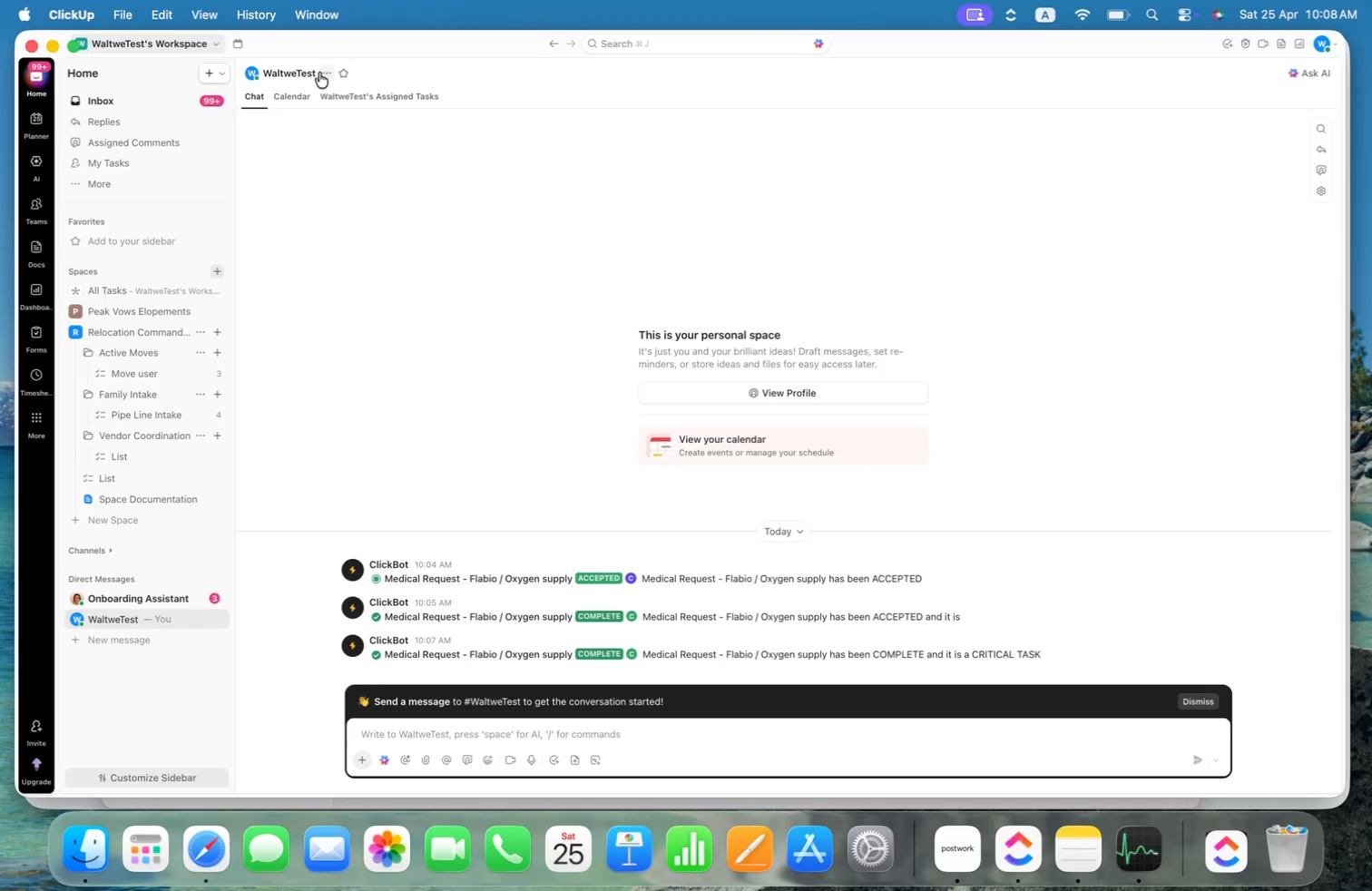 
left_click([323, 73])
 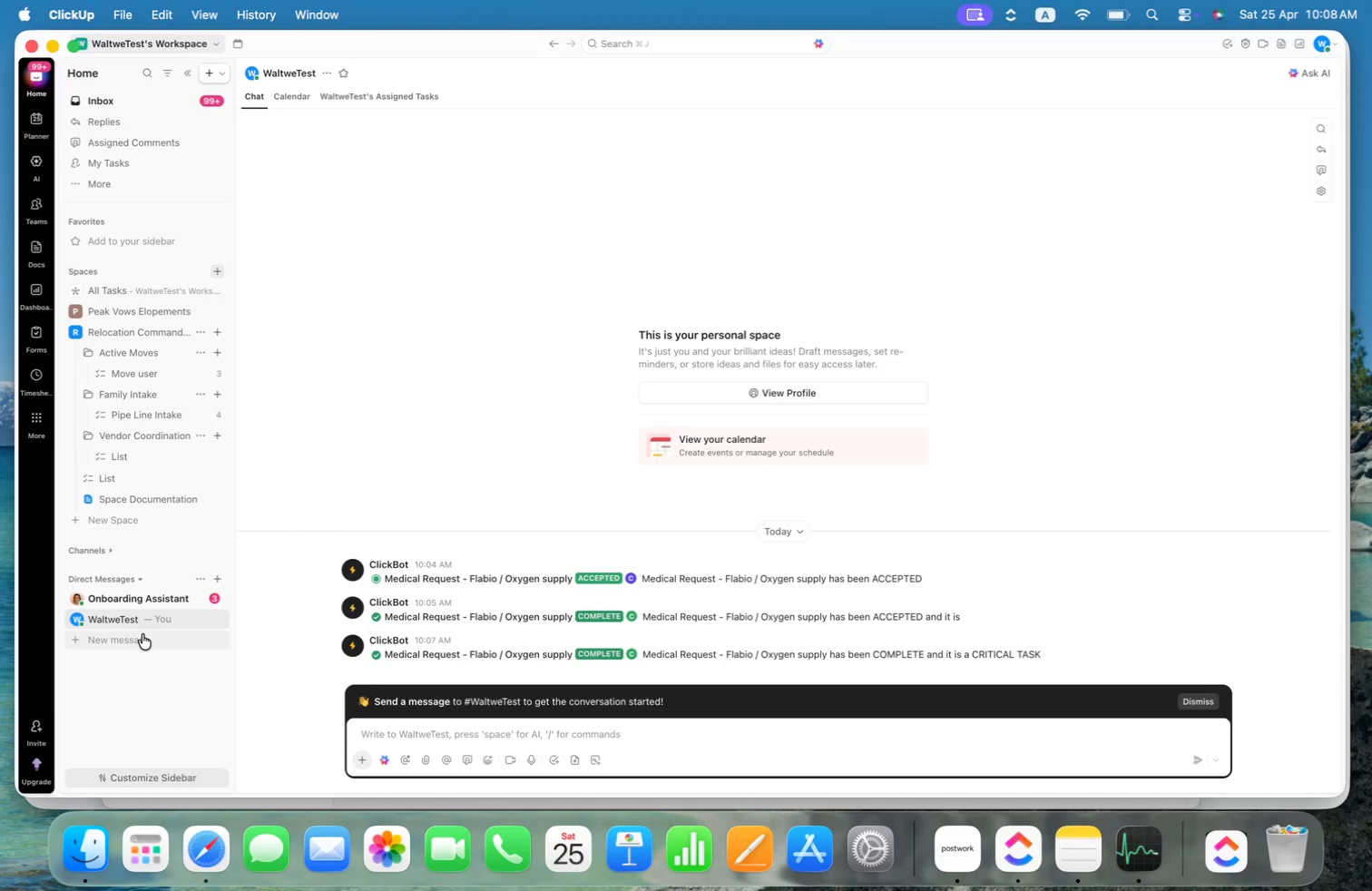 
wait(5.06)
 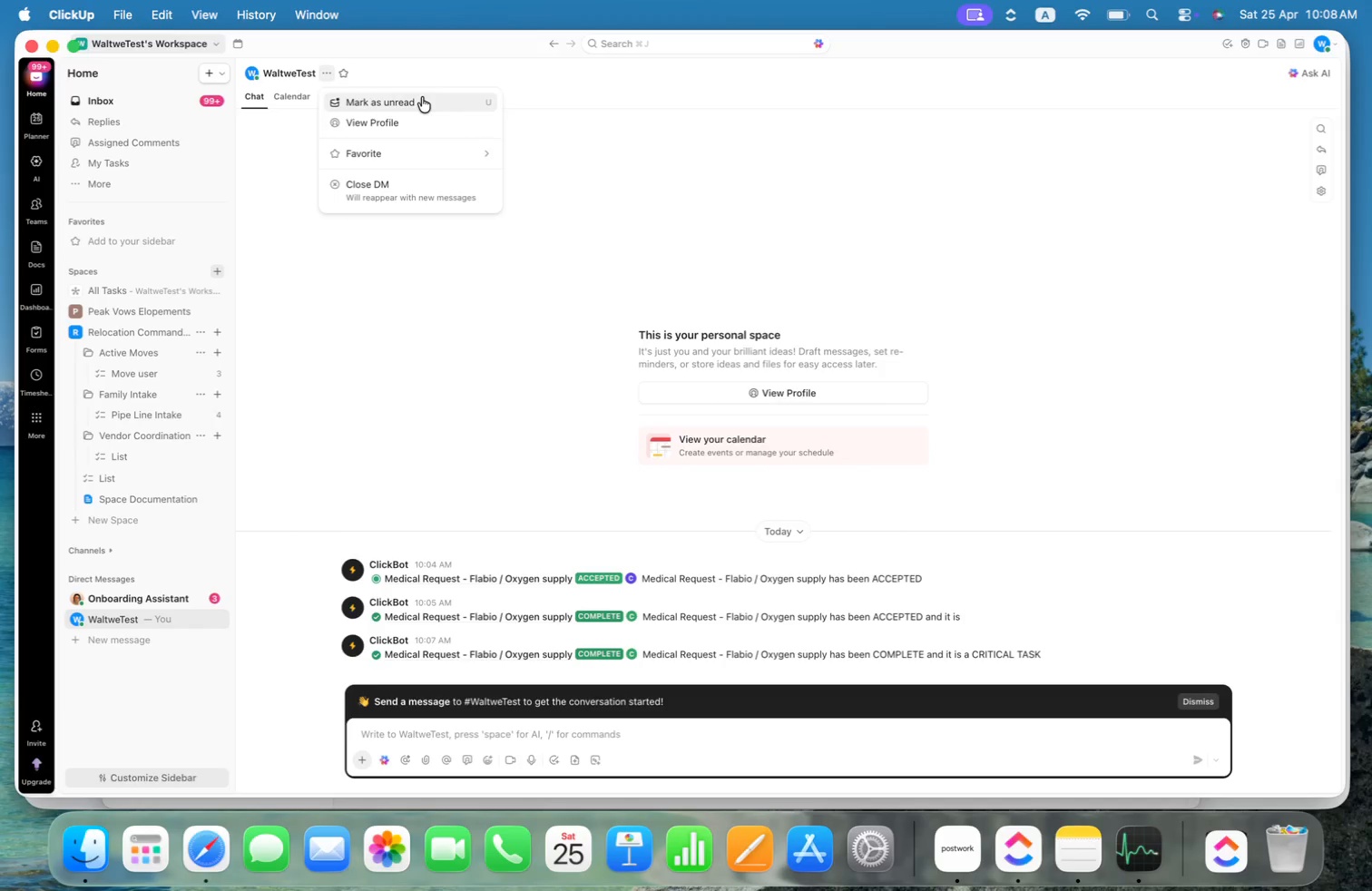 
left_click([107, 550])
 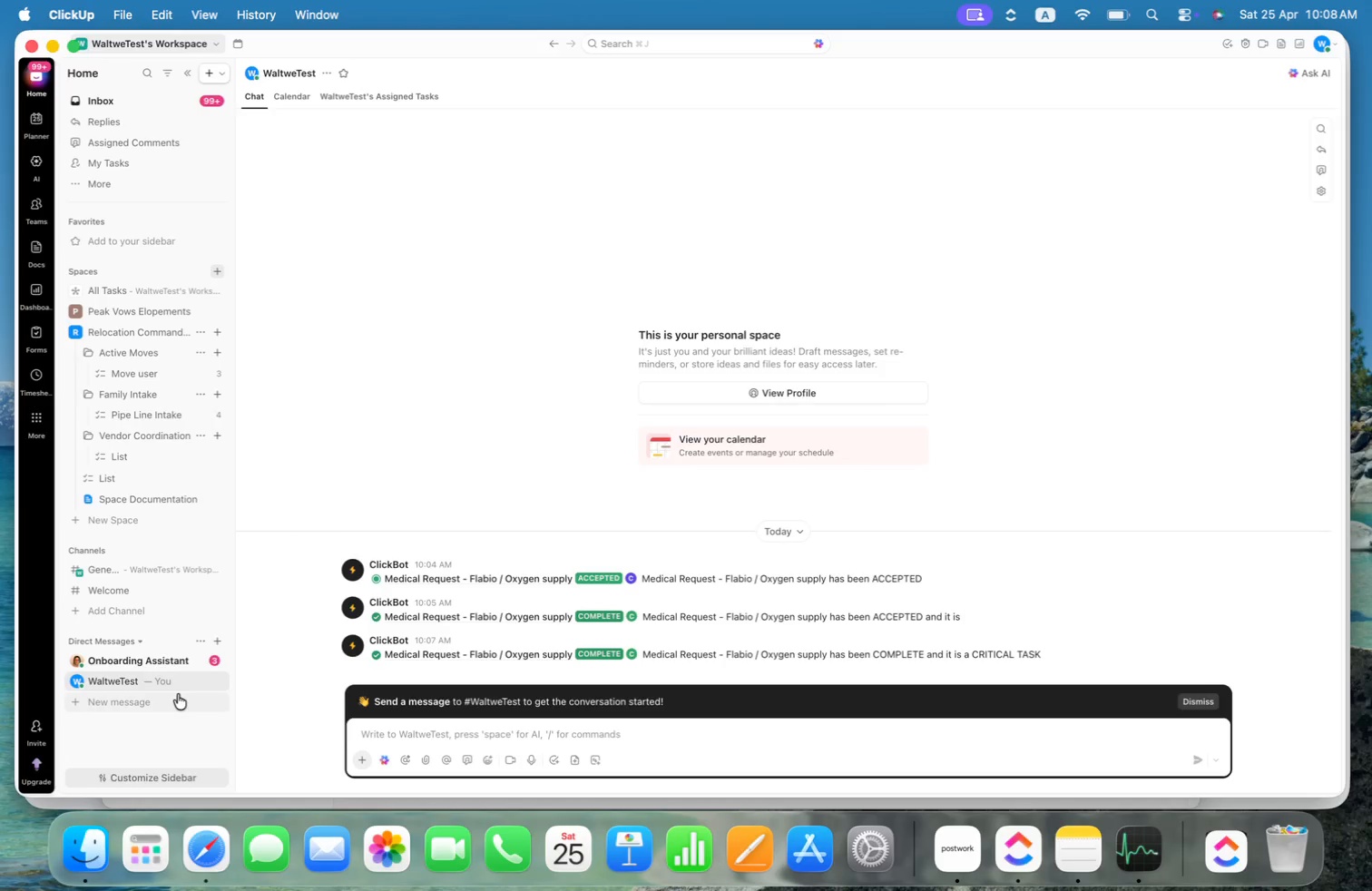 
mouse_move([206, 577])
 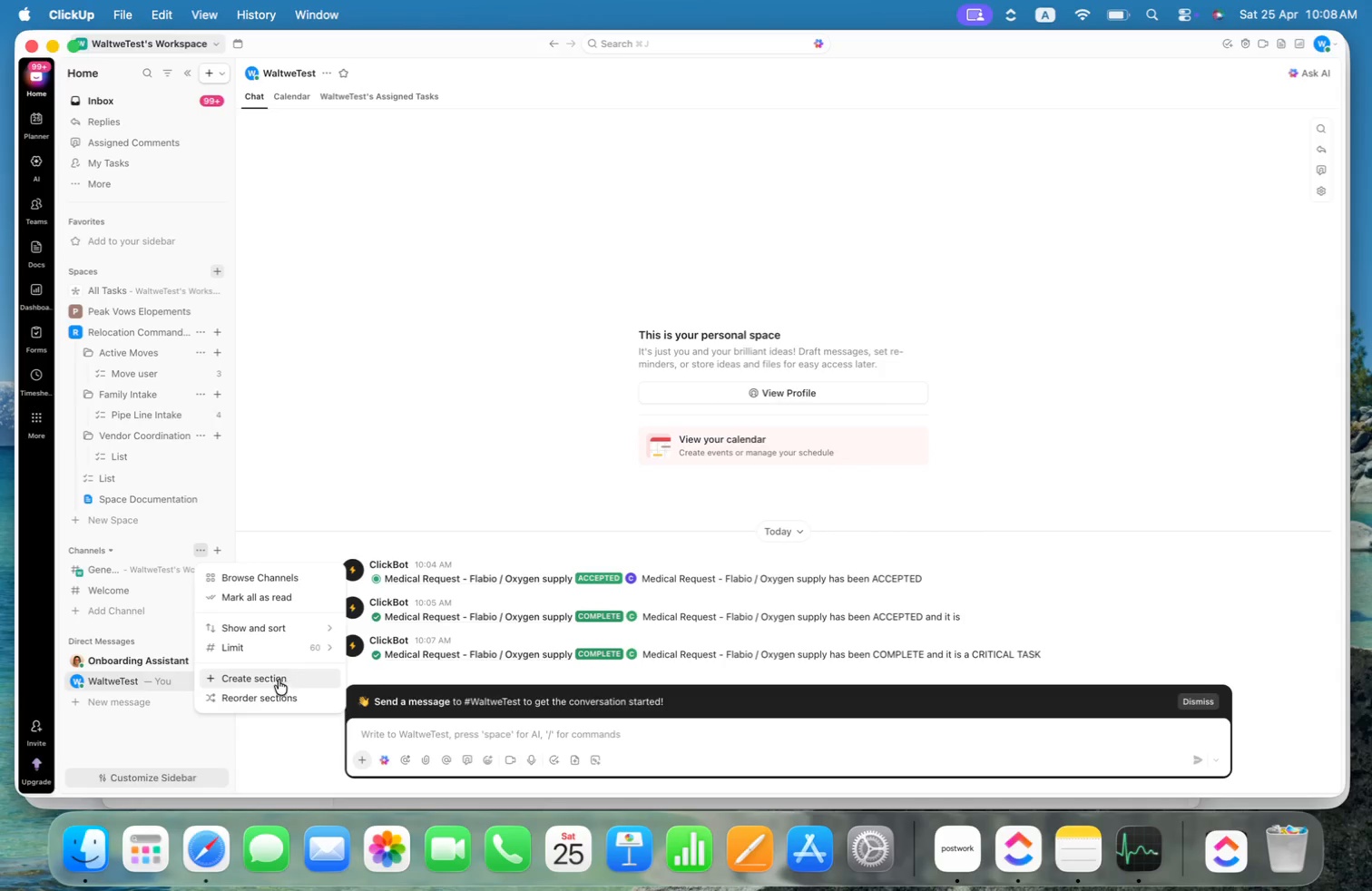 
left_click([273, 679])
 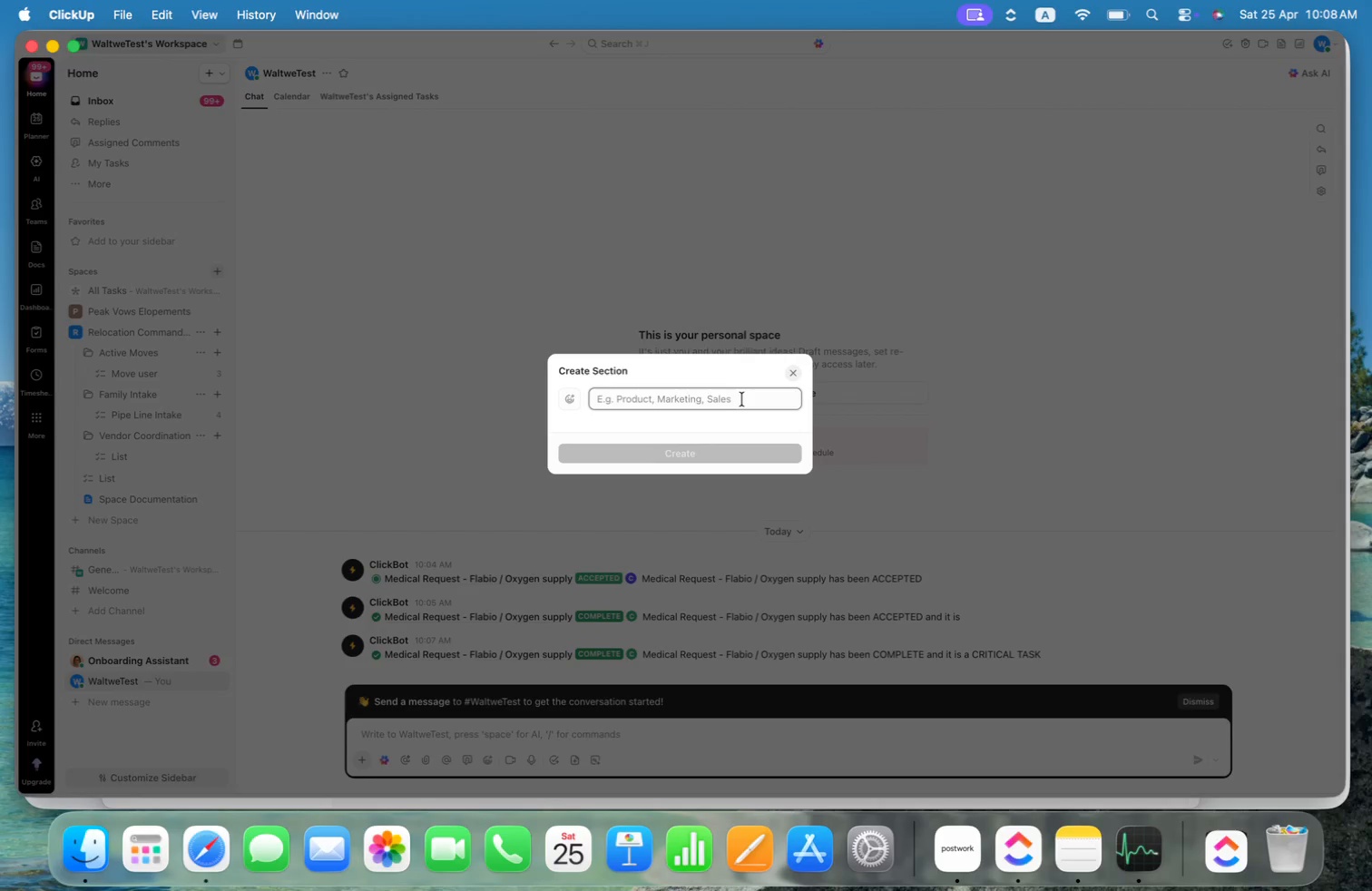 
wait(8.65)
 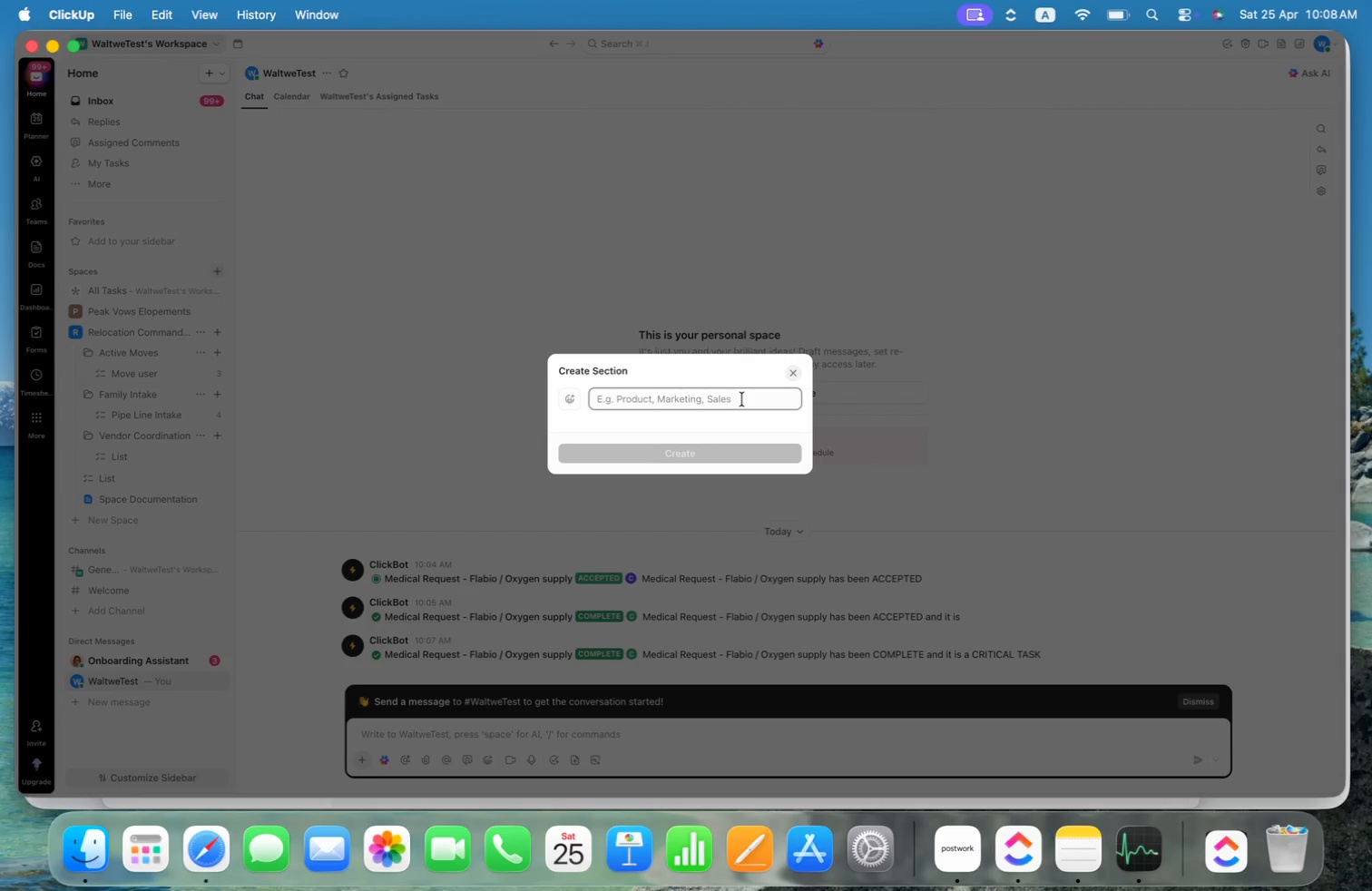 
type(Family)
key(Backspace)
key(Backspace)
key(Backspace)
key(Backspace)
key(Backspace)
key(Backspace)
 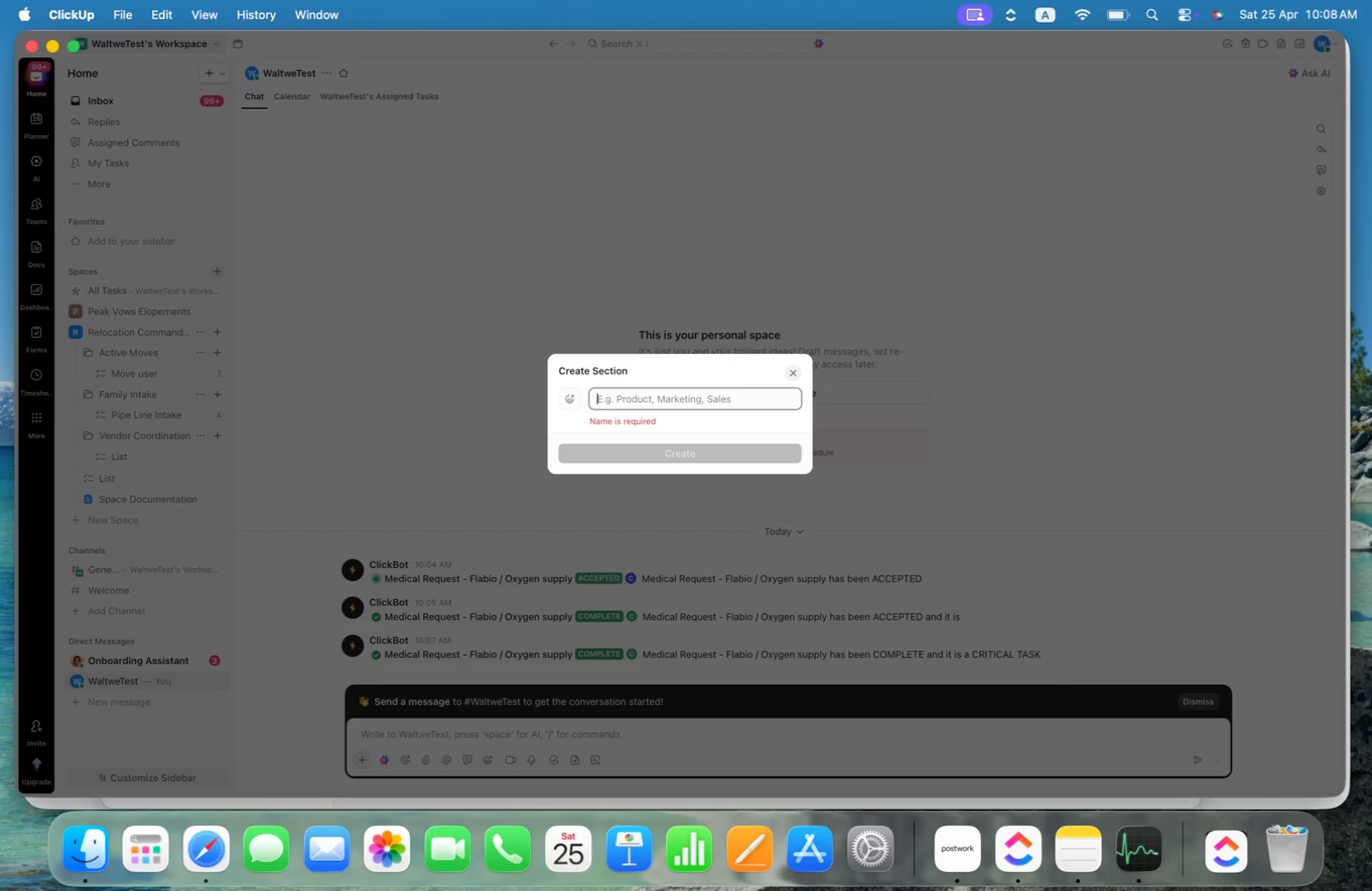 
key(Meta+CommandLeft)
 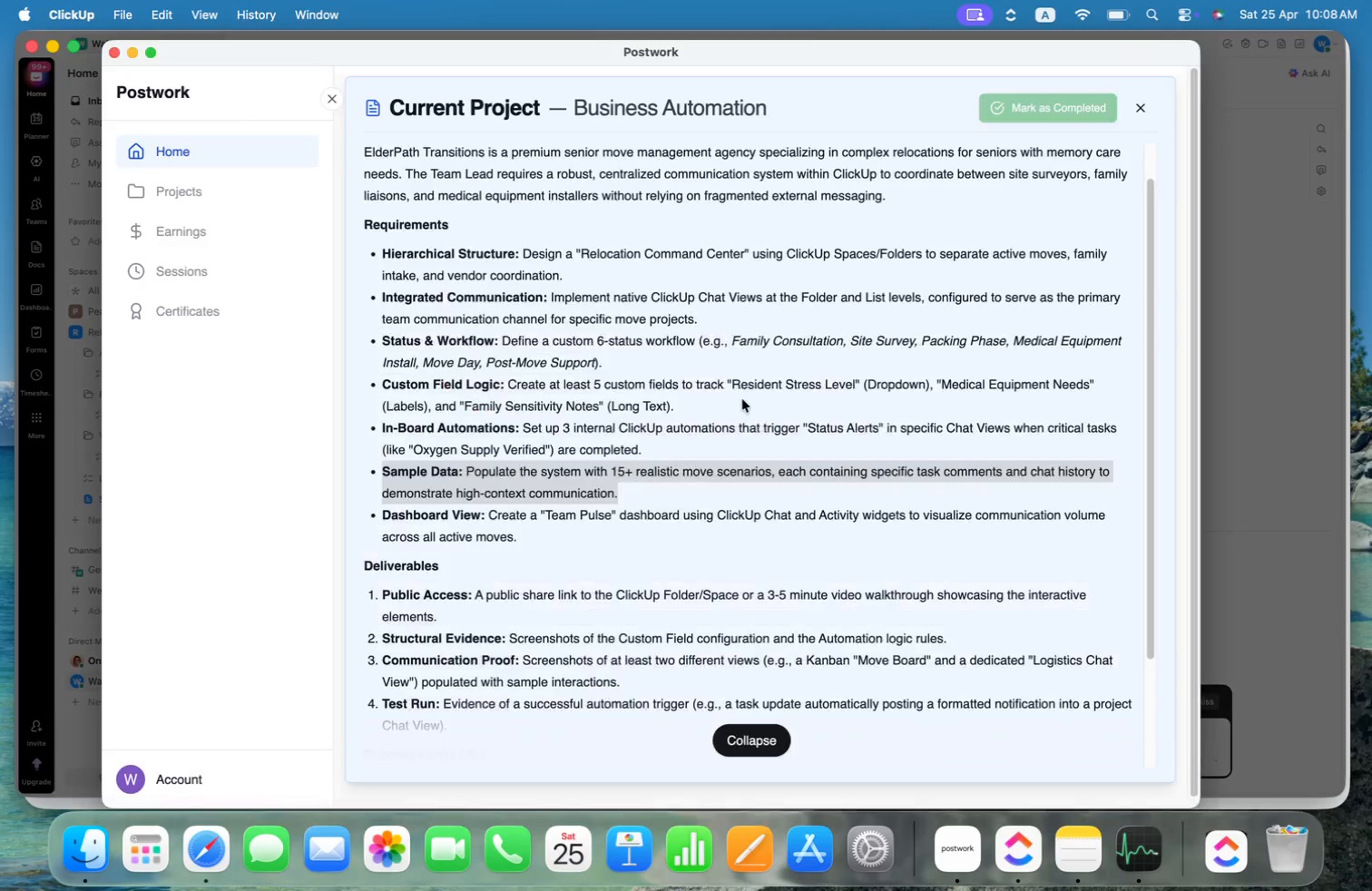 
key(Meta+Tab)